 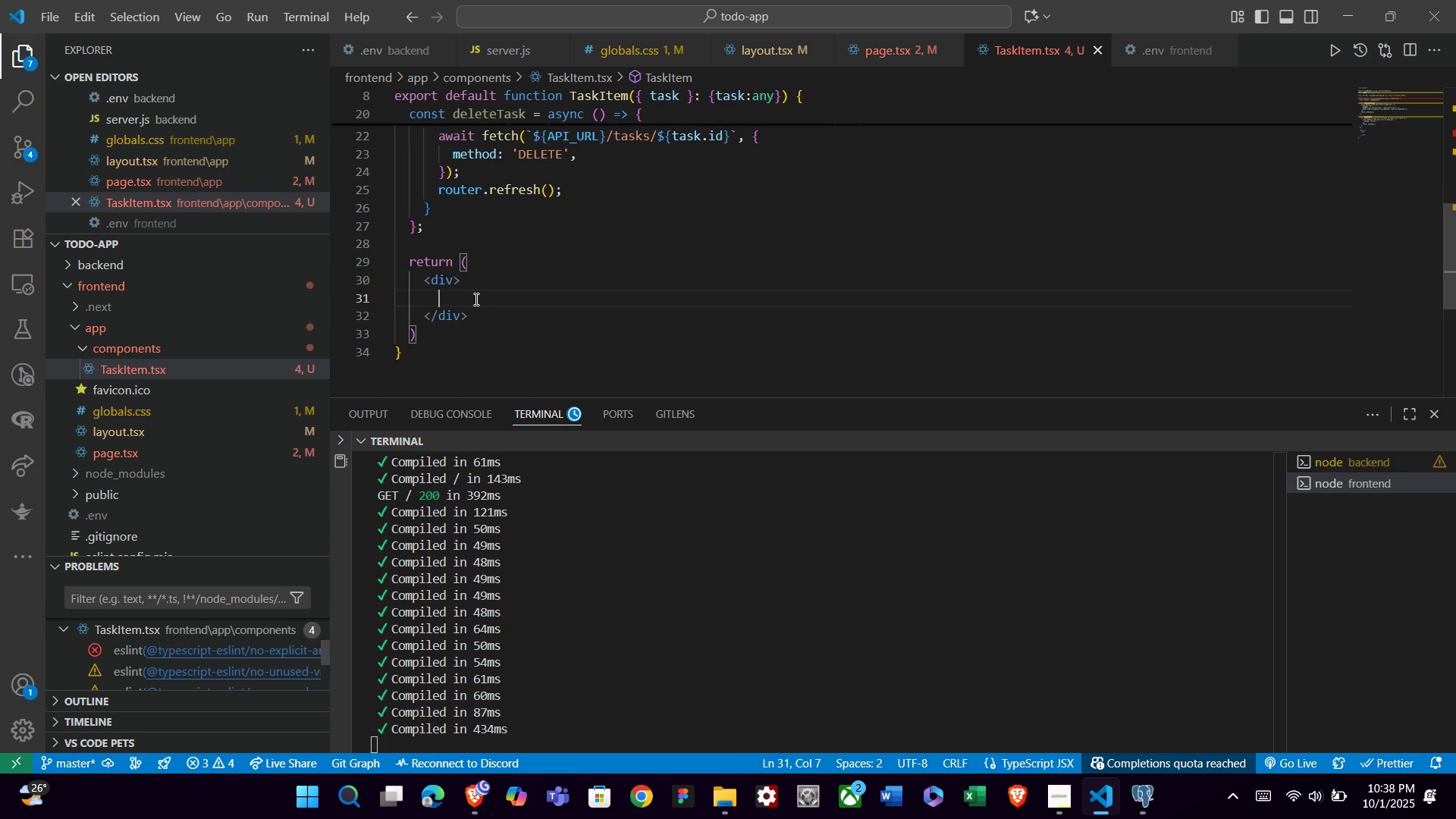 
key(ArrowUp)
 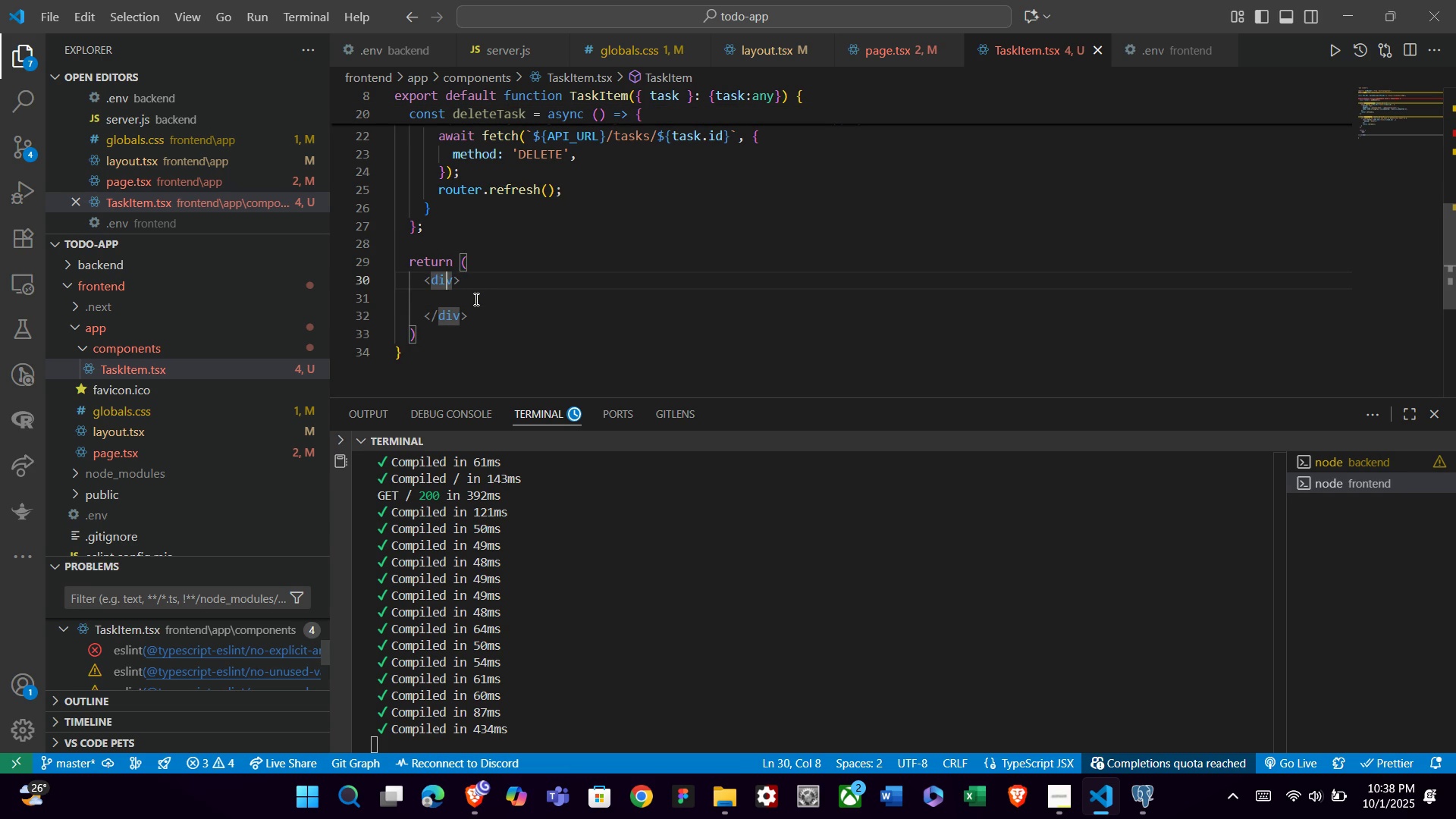 
key(ArrowRight)
 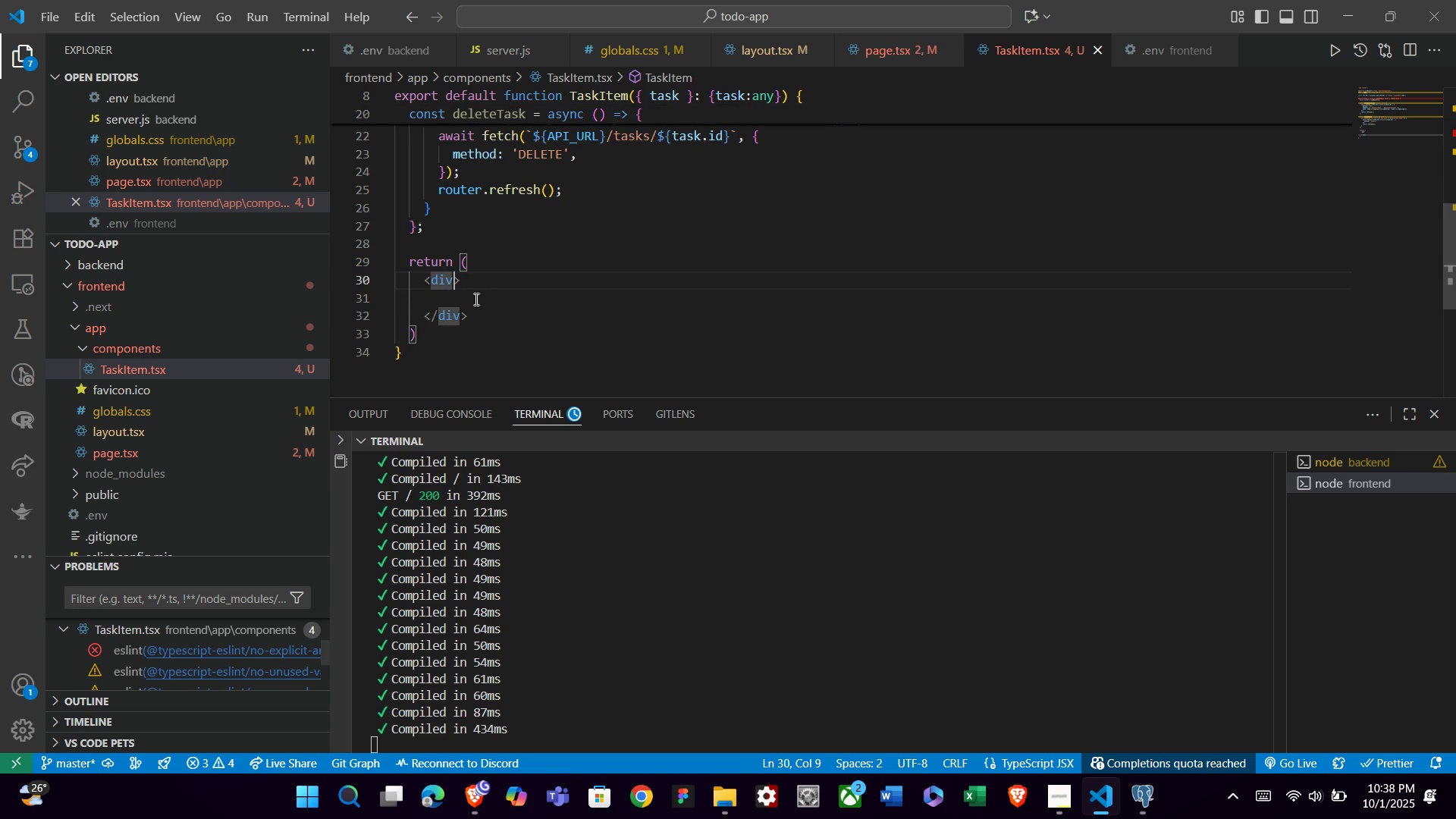 
key(ArrowRight)
 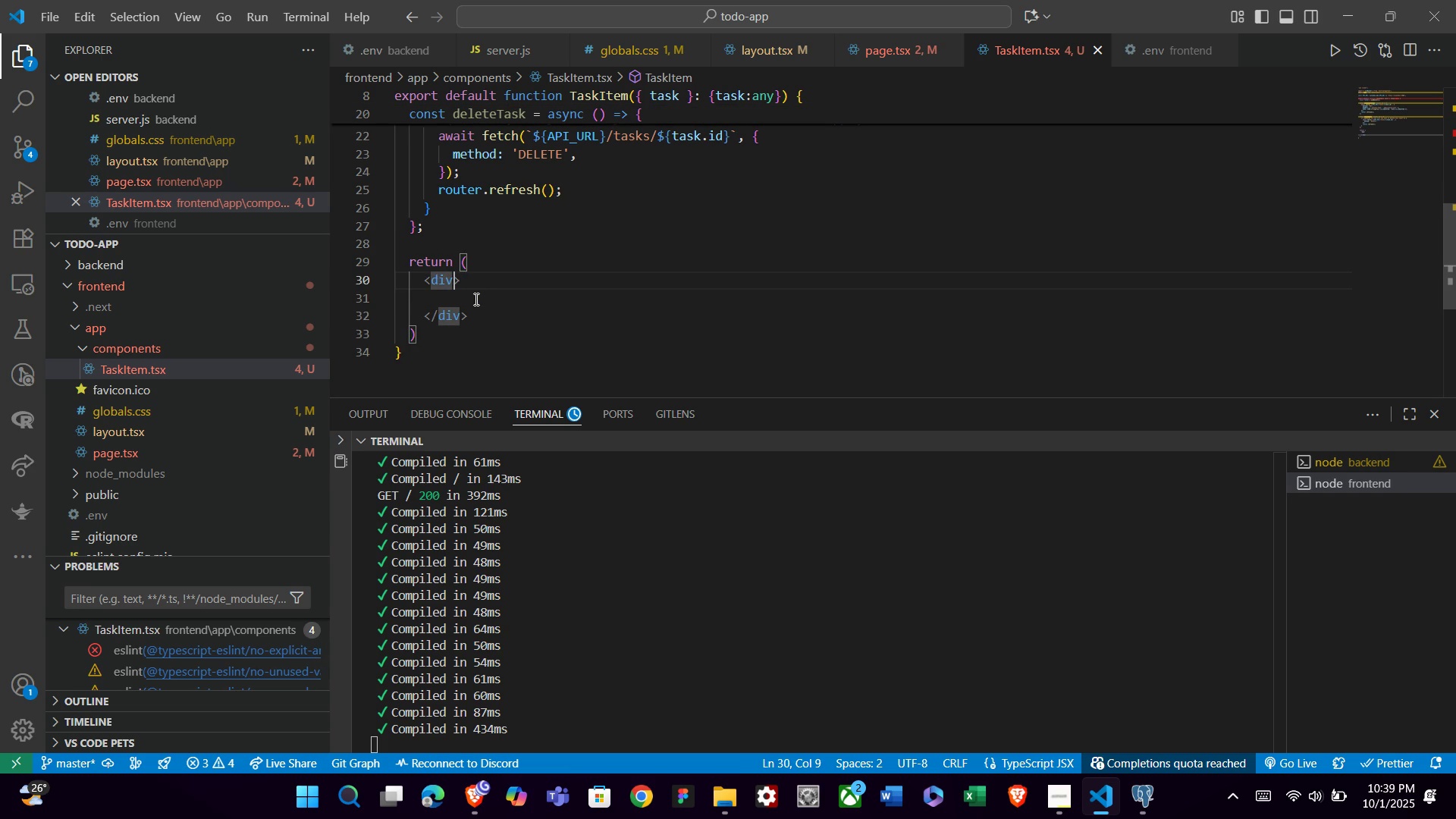 
type( clas)
 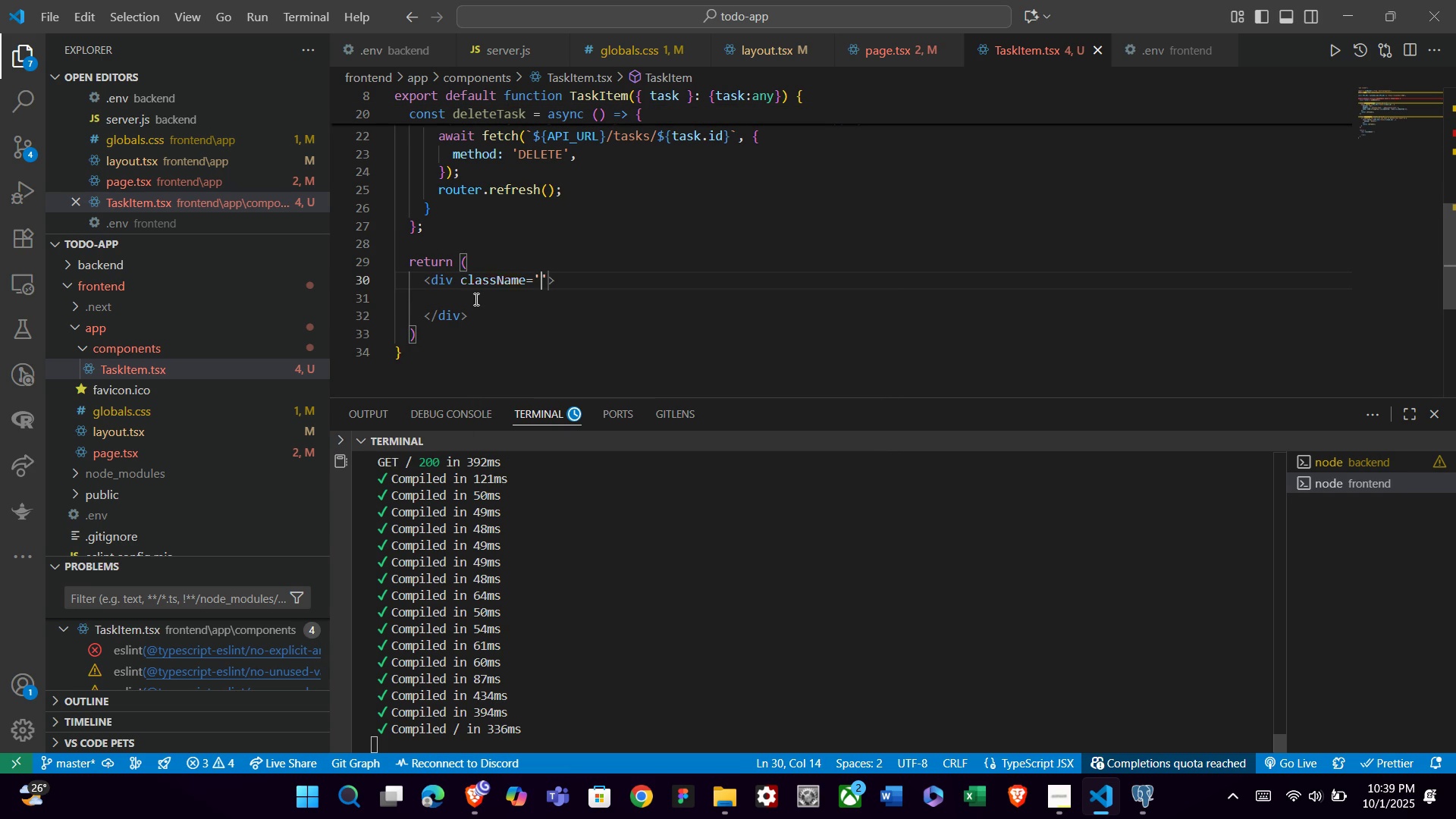 
key(Enter)
 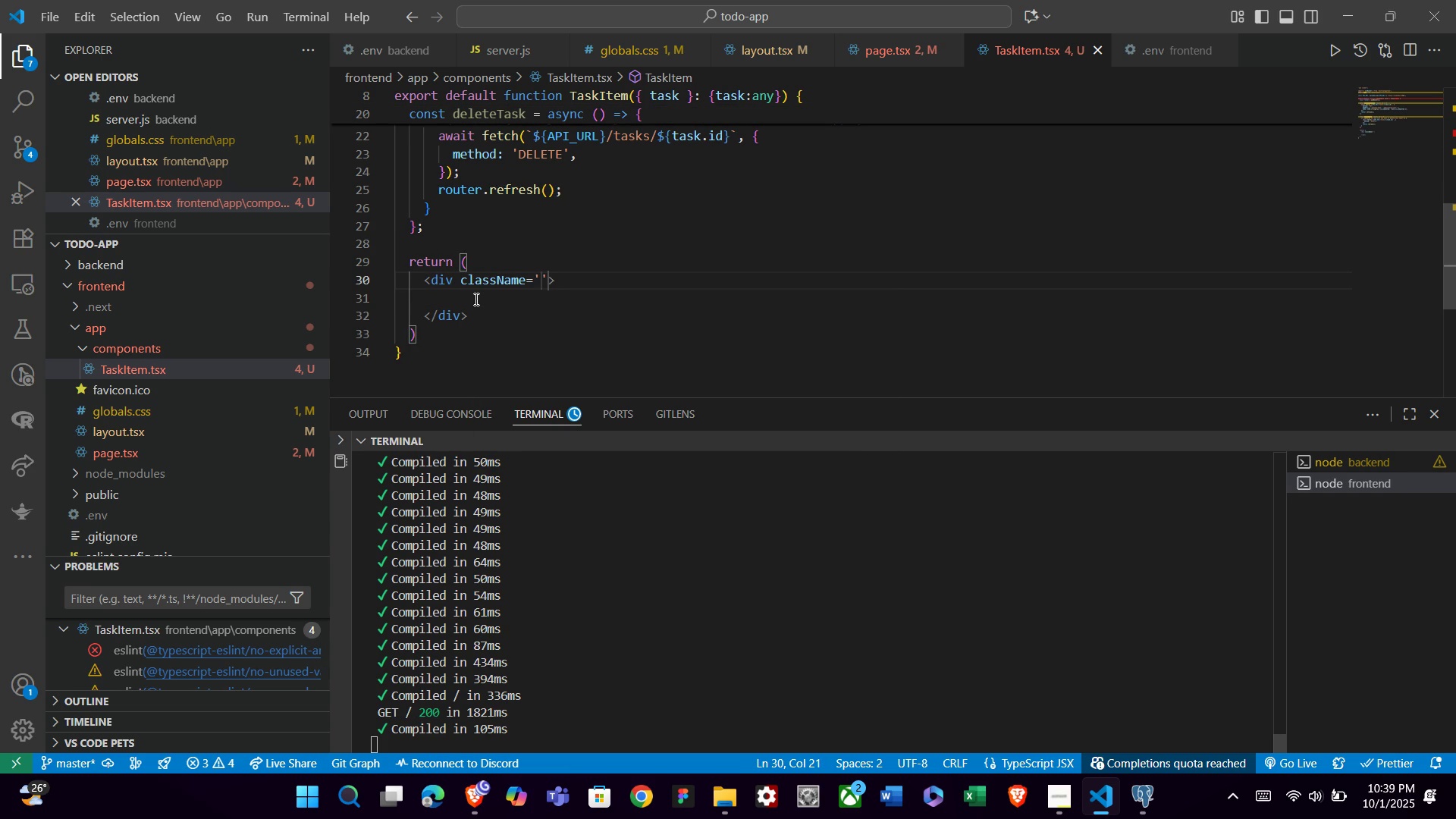 
key(Shift+ShiftRight)
 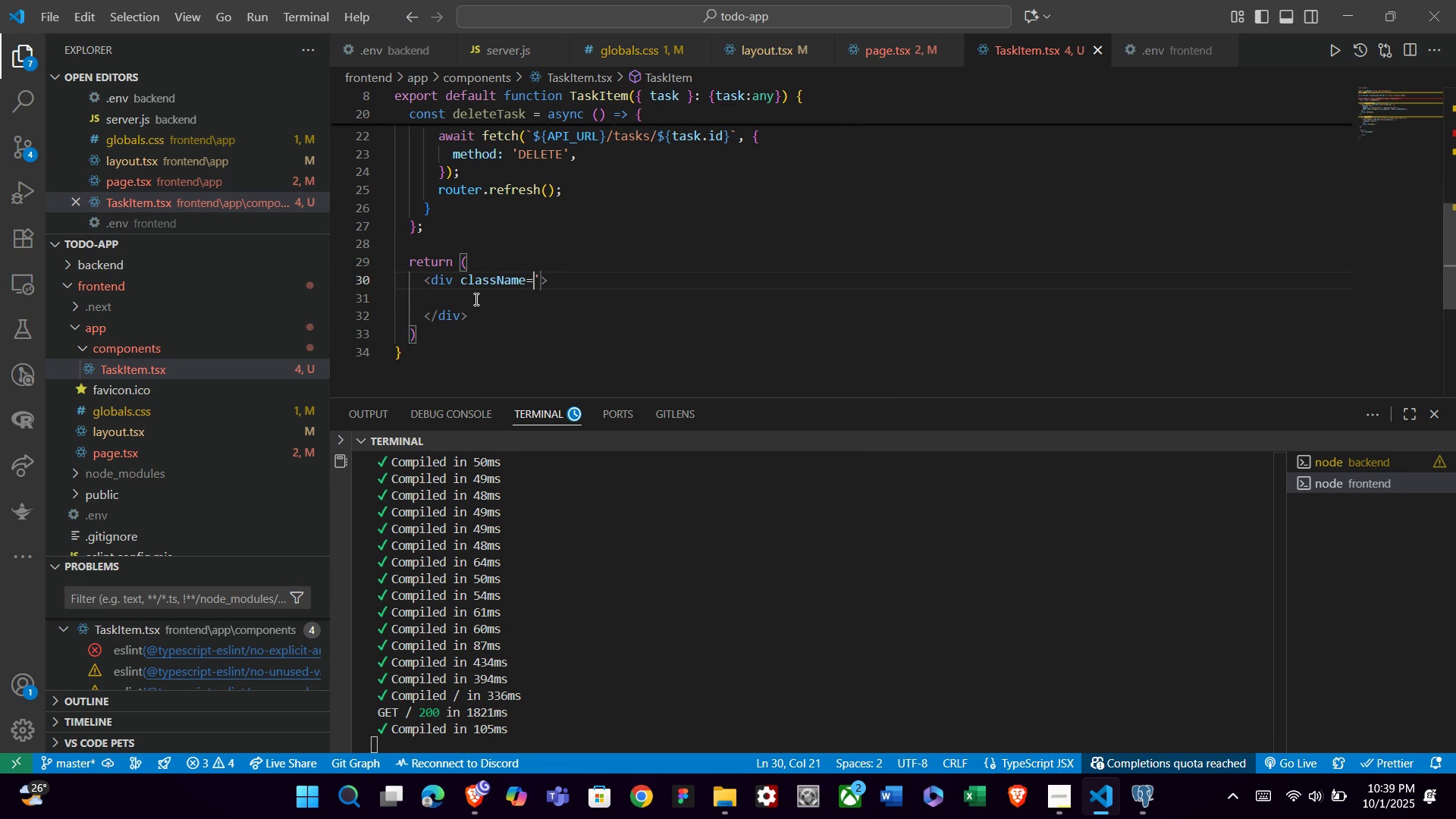 
key(Backspace)
 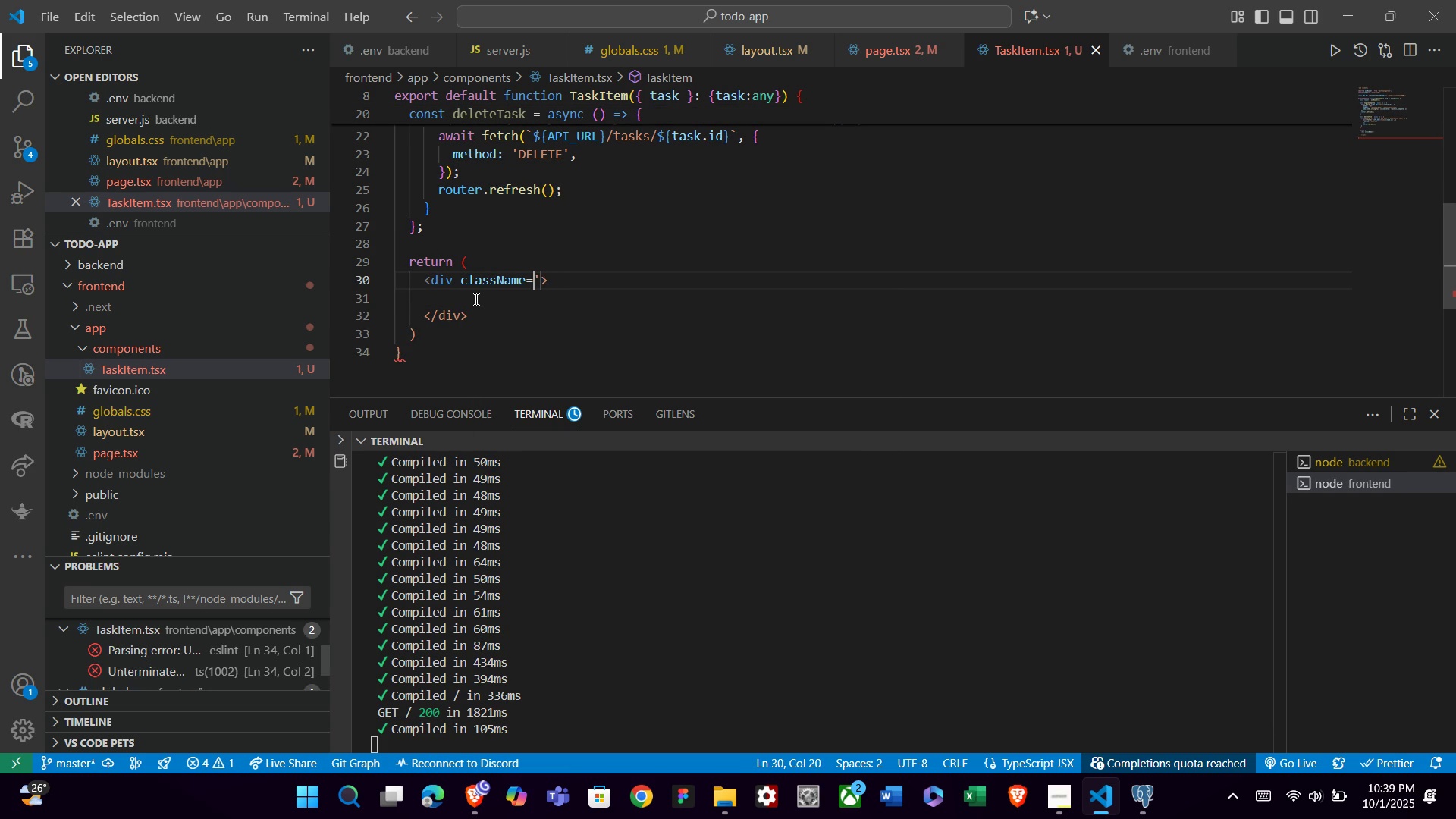 
key(ArrowRight)
 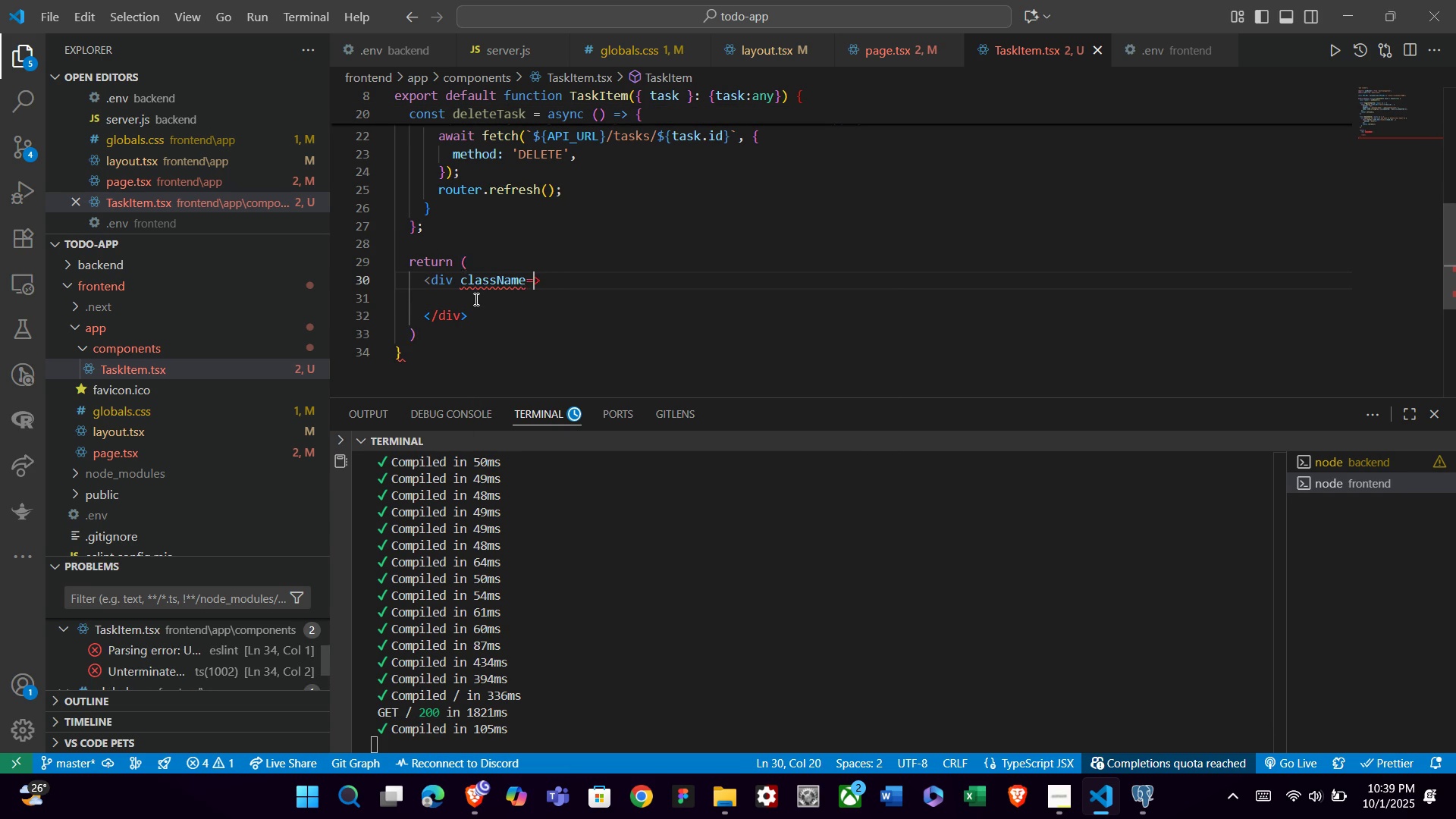 
key(Backspace)
type("n)
key(Backspace)
type(bg-gray-800 p-4 rounded-lg flex items-centerjust)
key(Backspace)
key(Backspace)
key(Backspace)
key(Backspace)
type( justifiy)
key(Backspace)
key(Backspace)
type(y-between transition-colors duraion-300)
 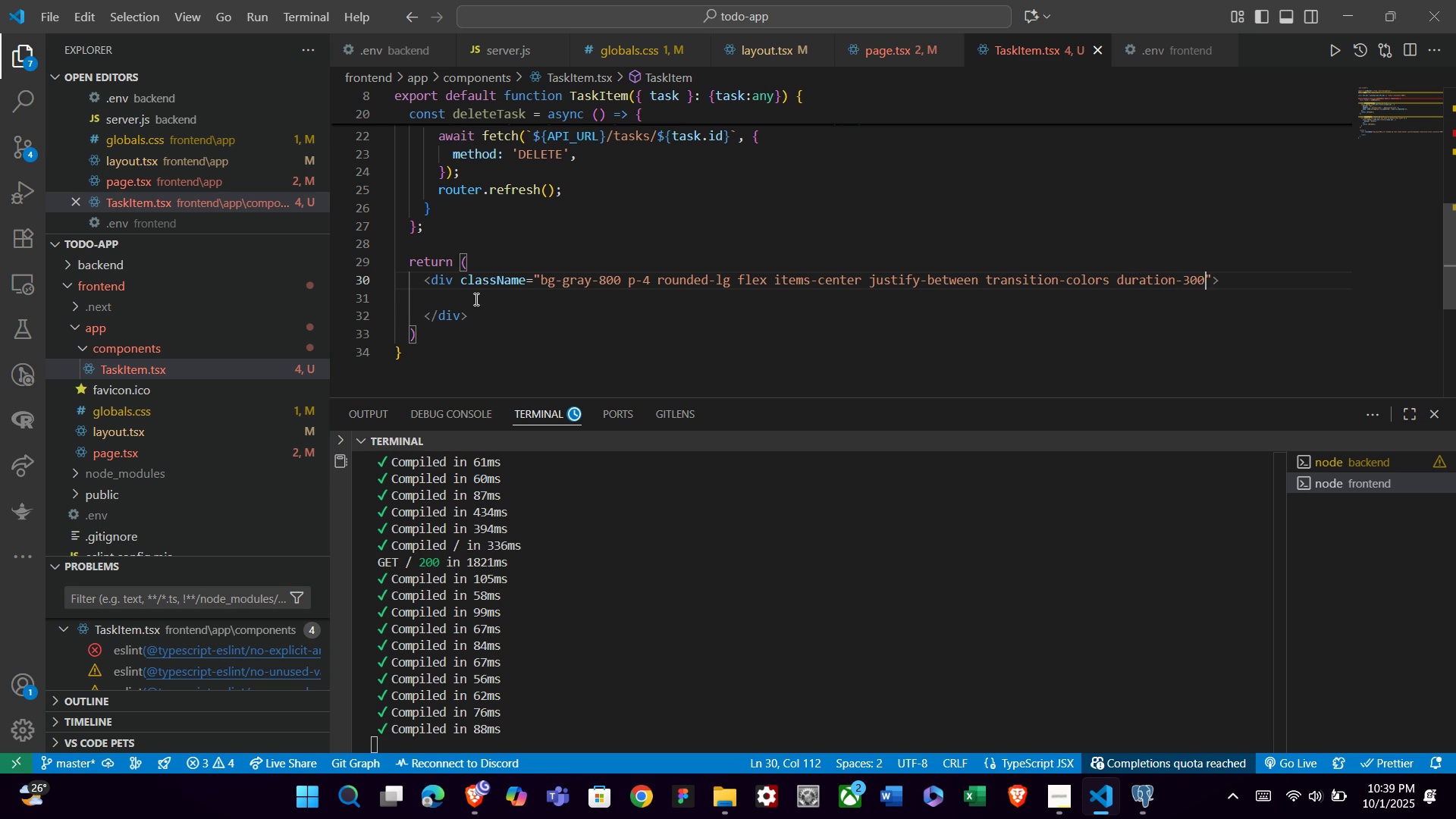 
key(ArrowRight)
 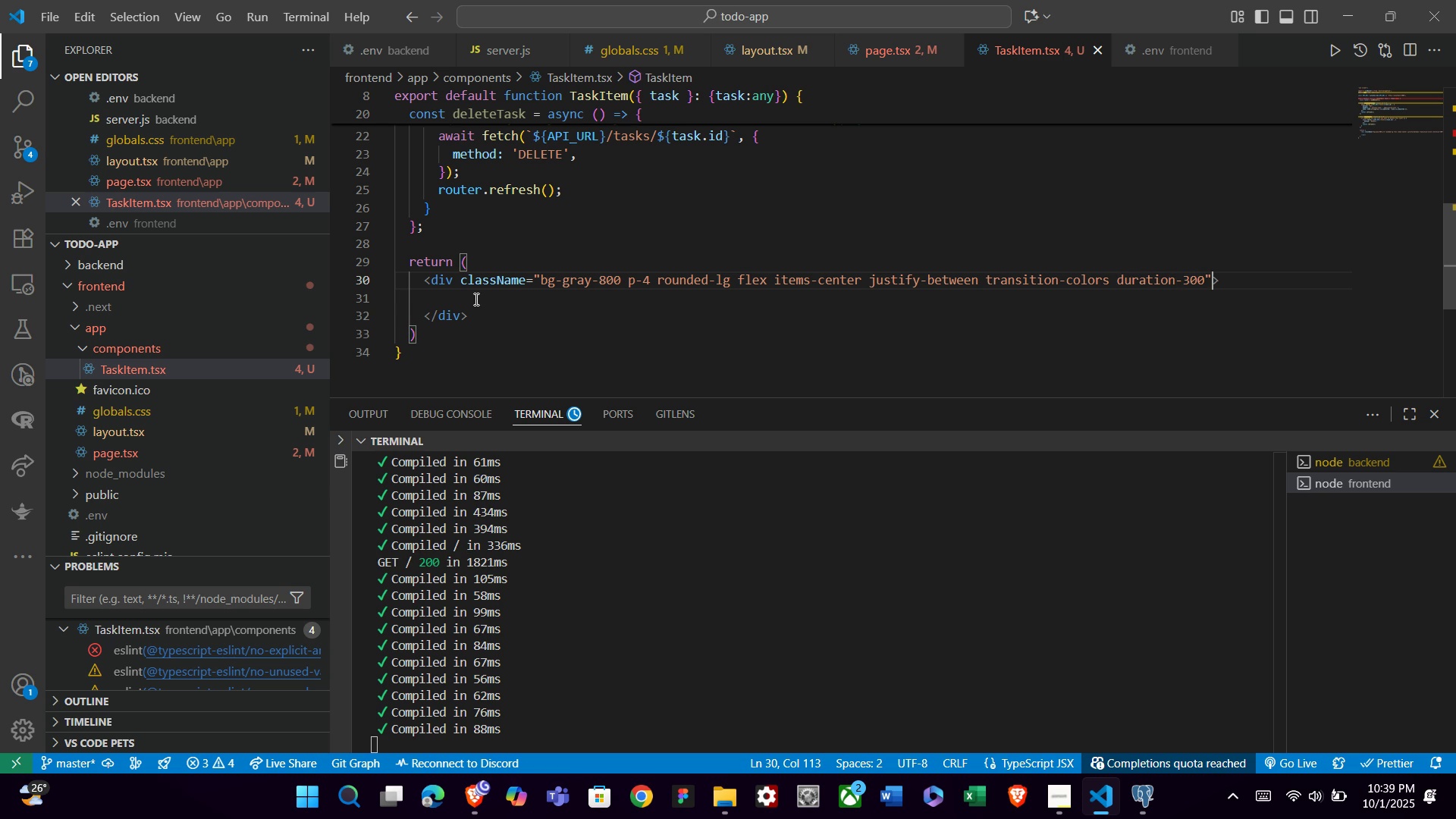 
key(ArrowRight)
 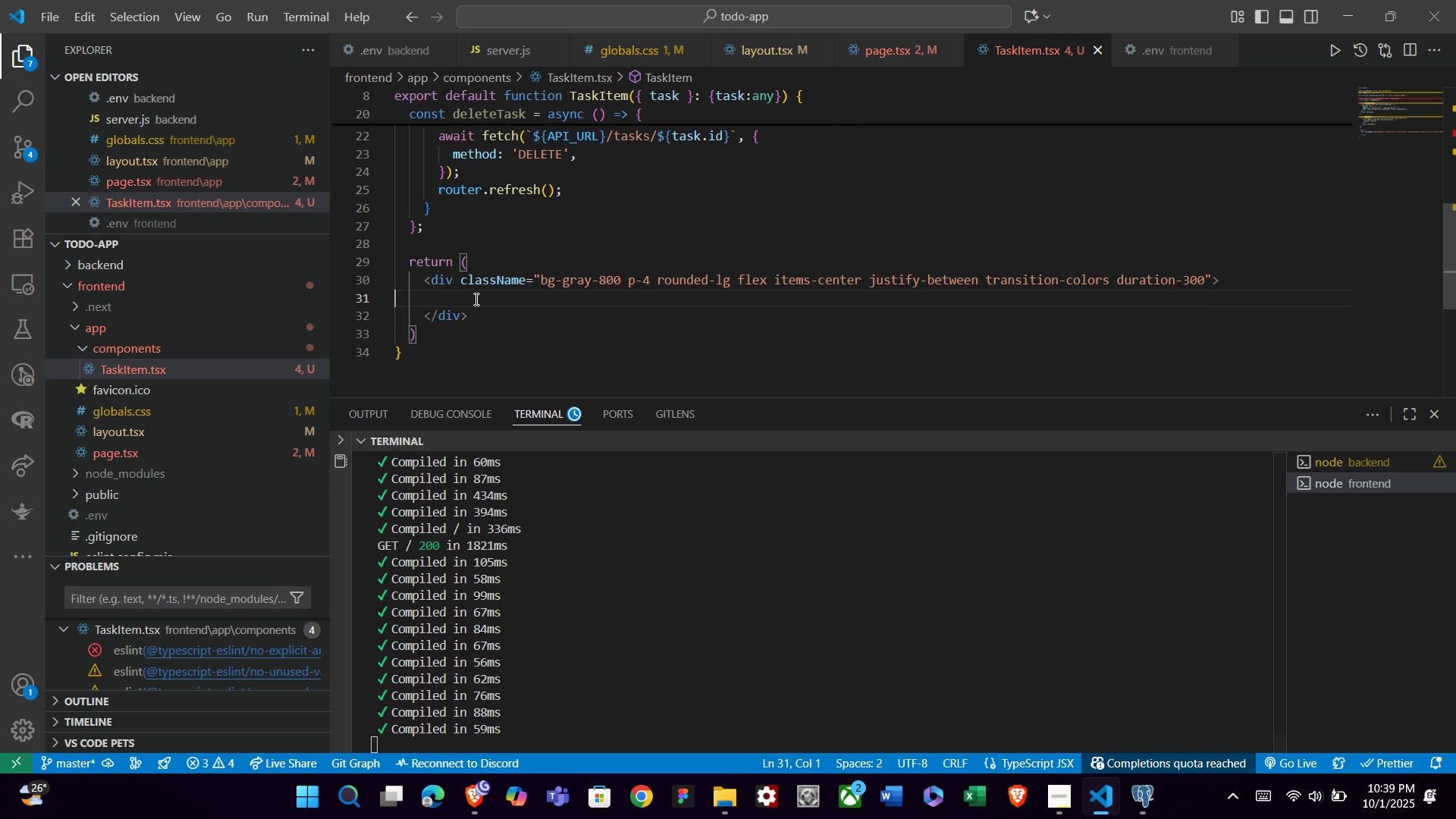 
key(ArrowDown)
 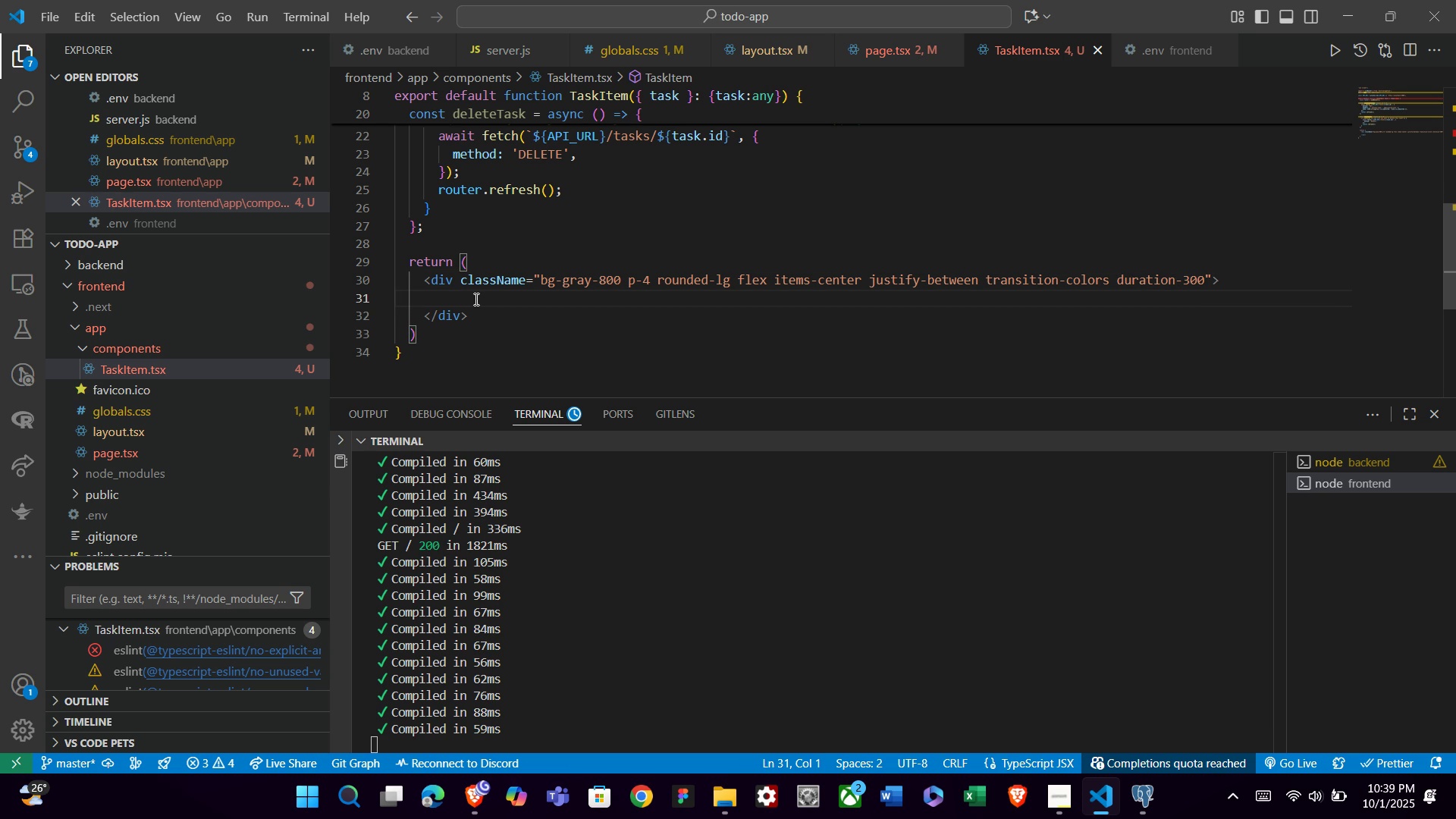 
key(Tab)
key(Tab)
key(Backspace)
type(div>)
 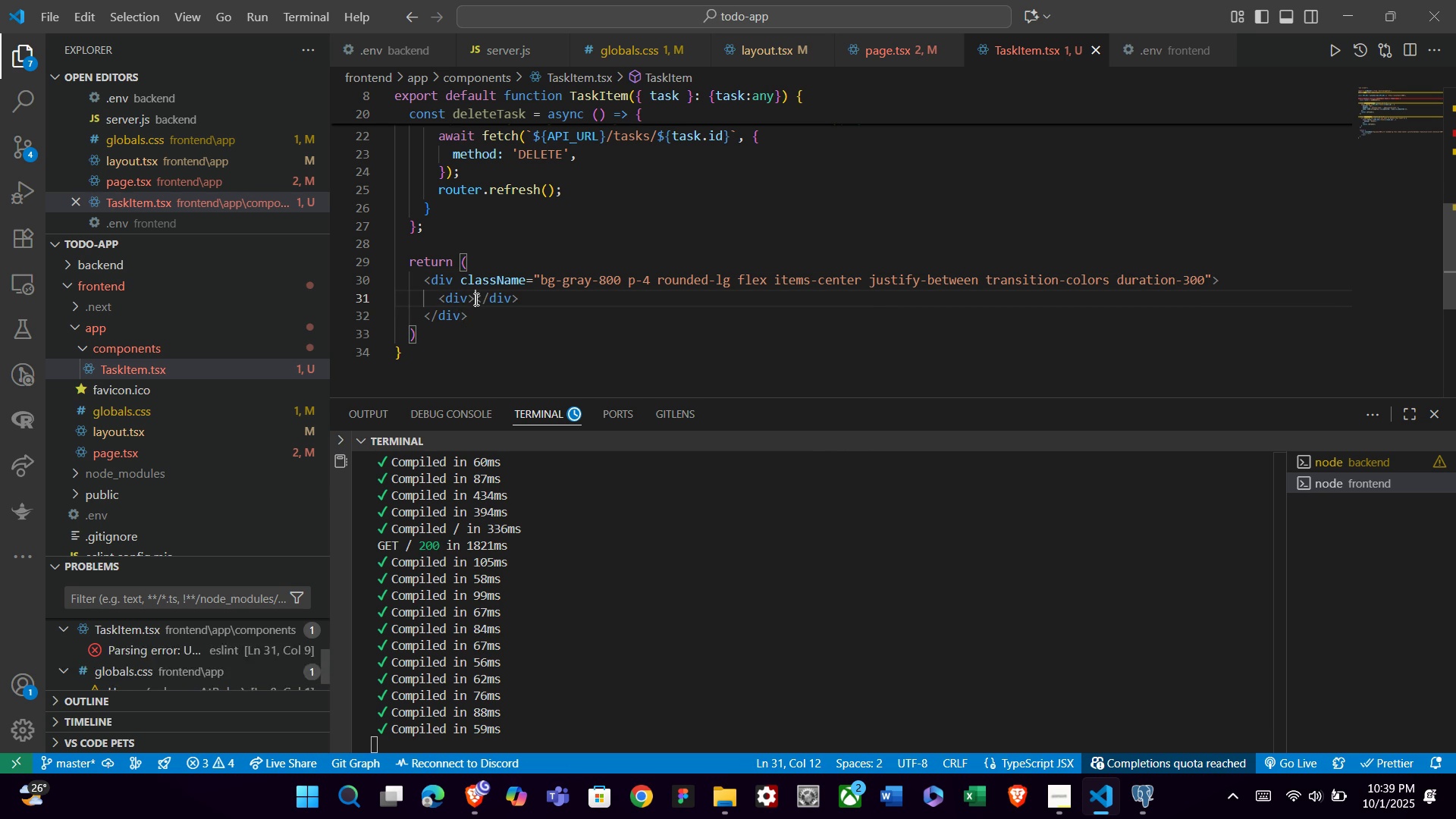 
key(Enter)
 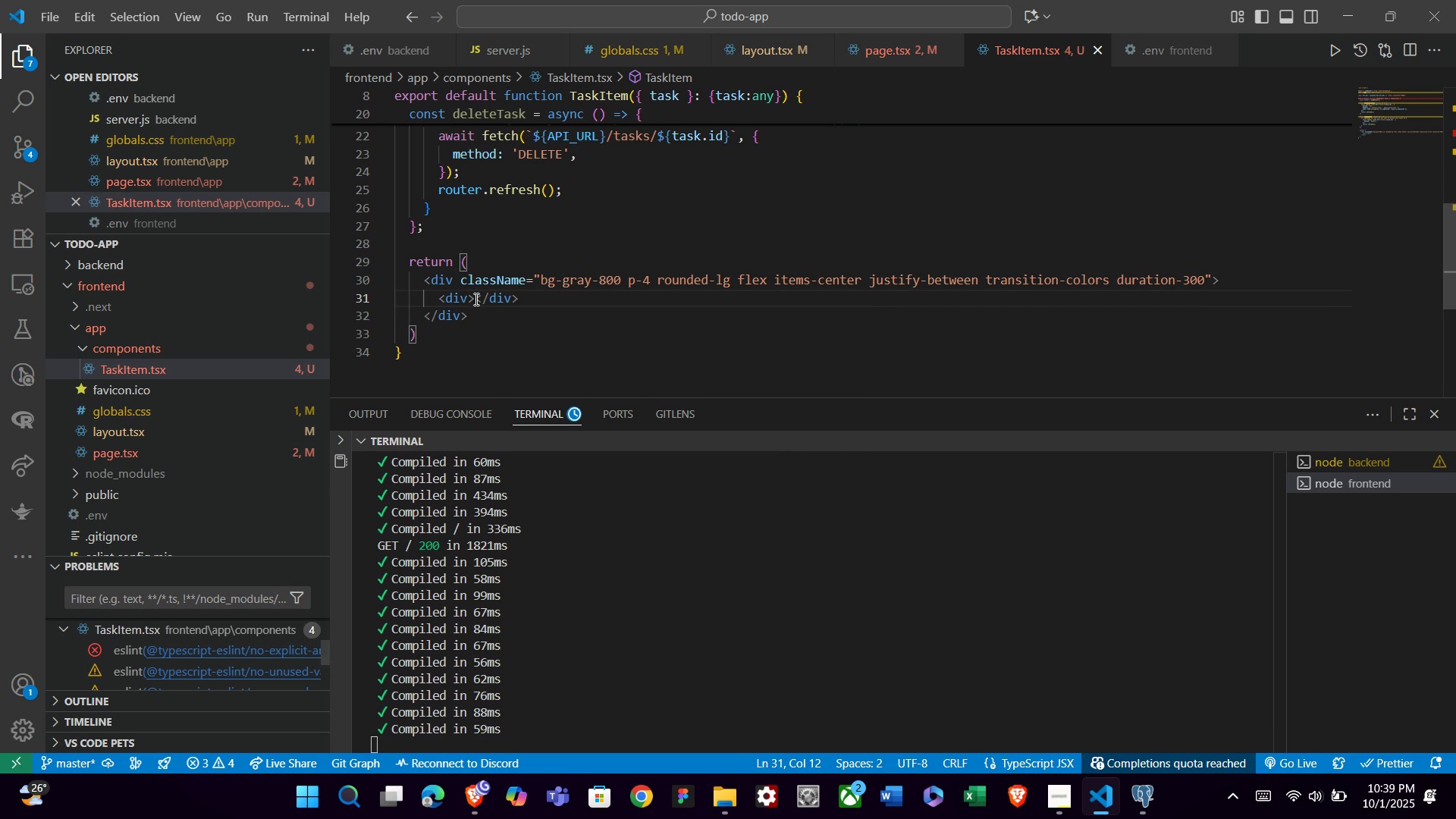 
key(Enter)
 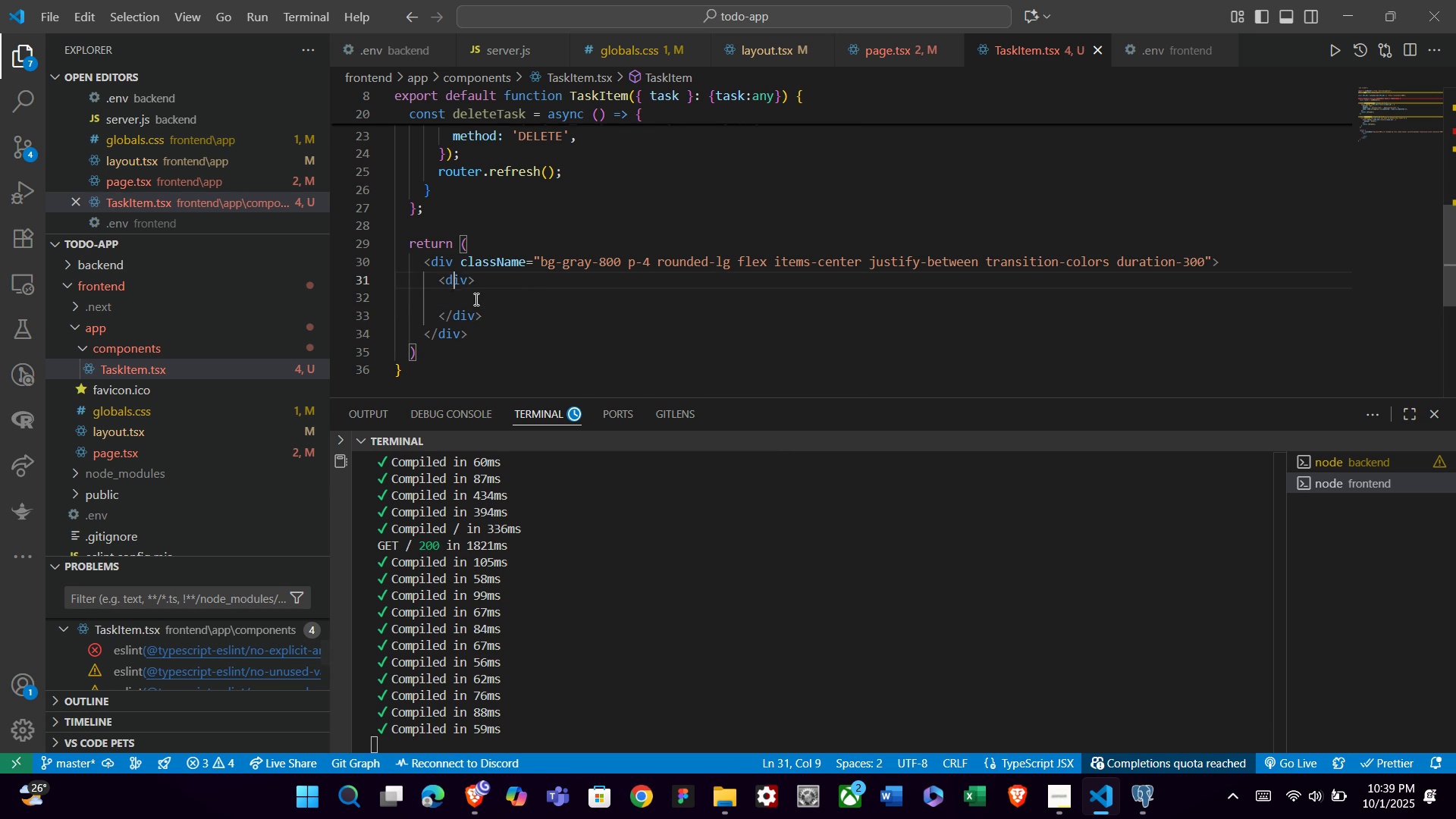 
key(ArrowUp)
 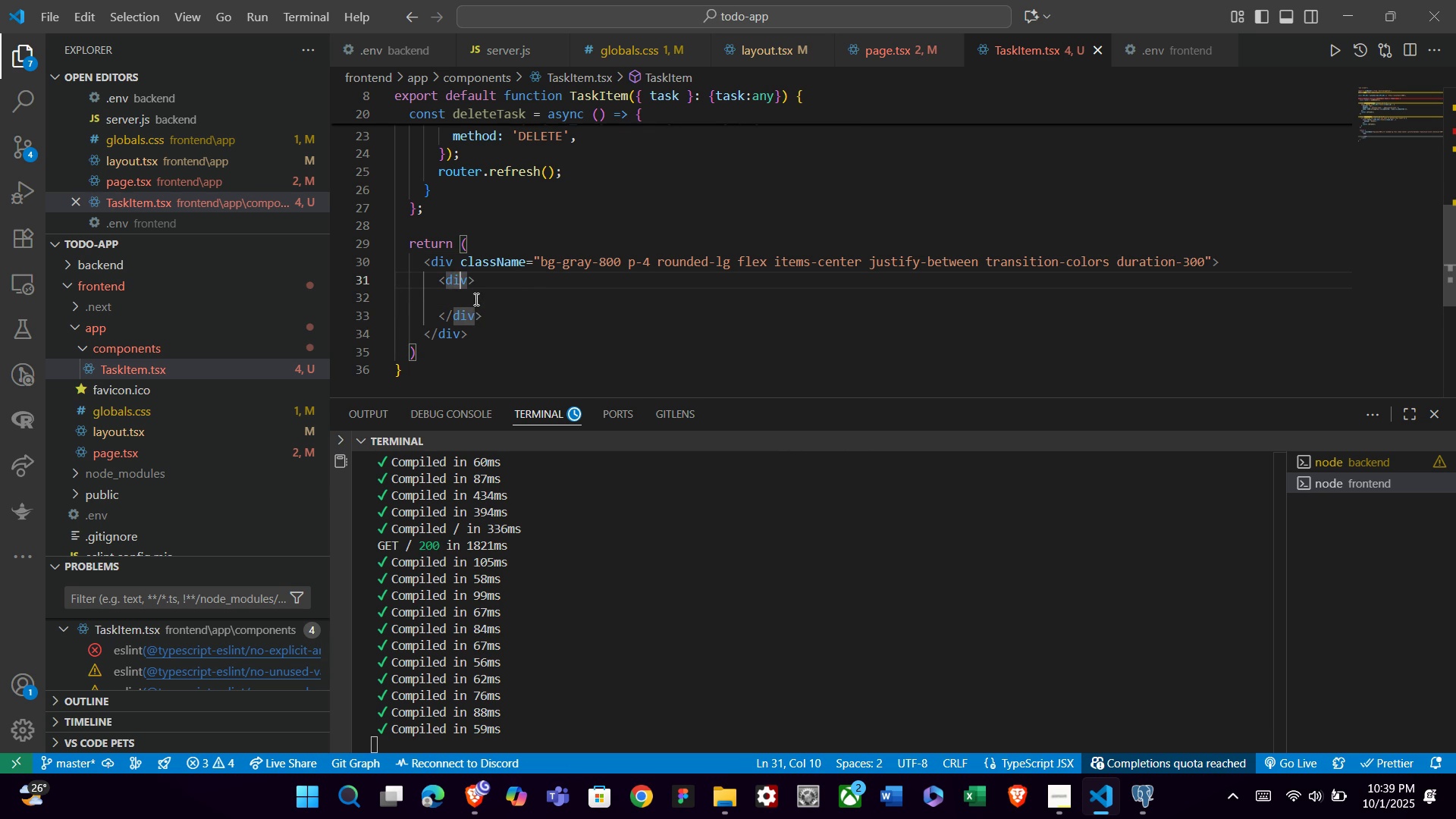 
key(ArrowRight)
 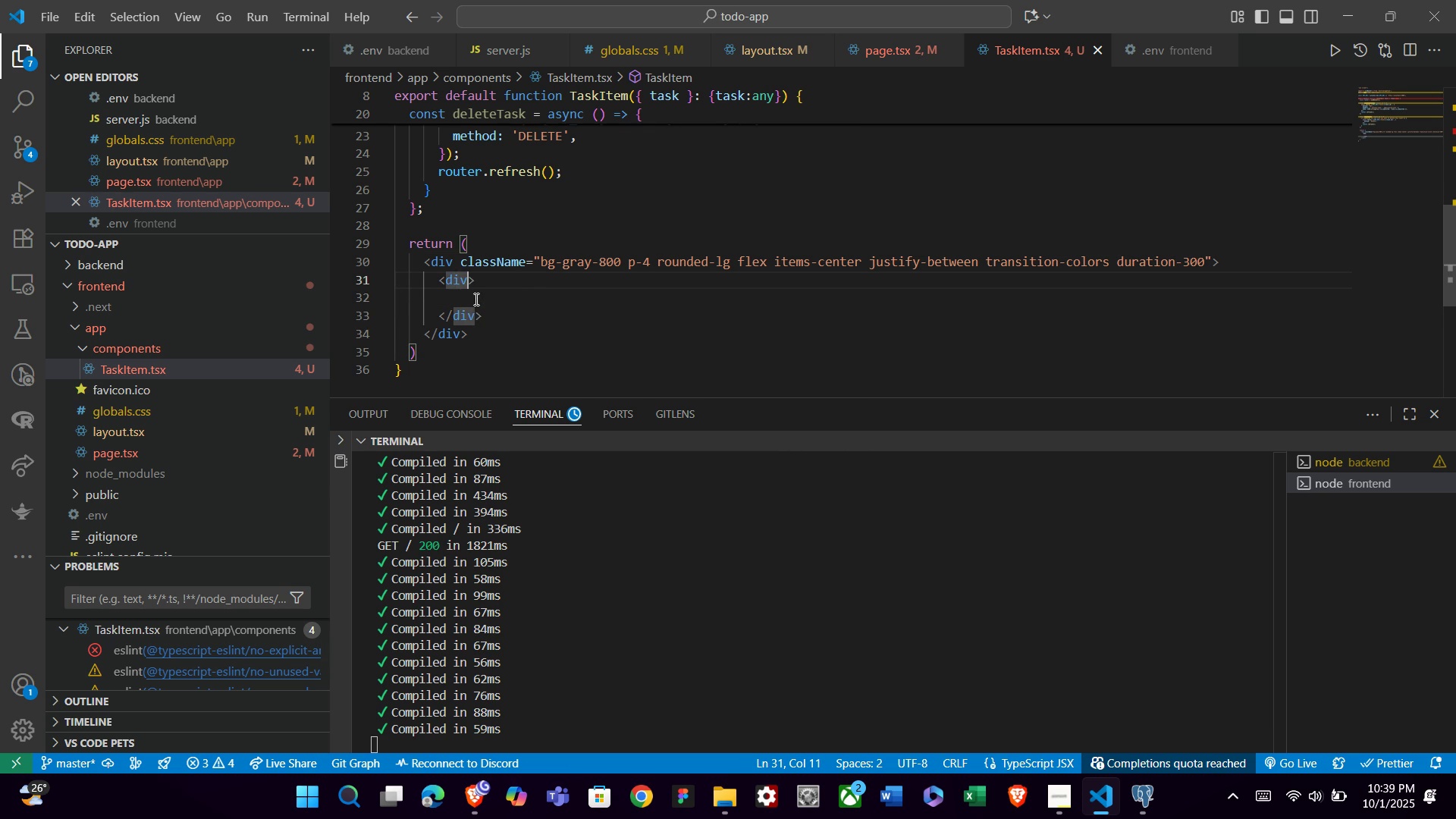 
key(ArrowRight)
 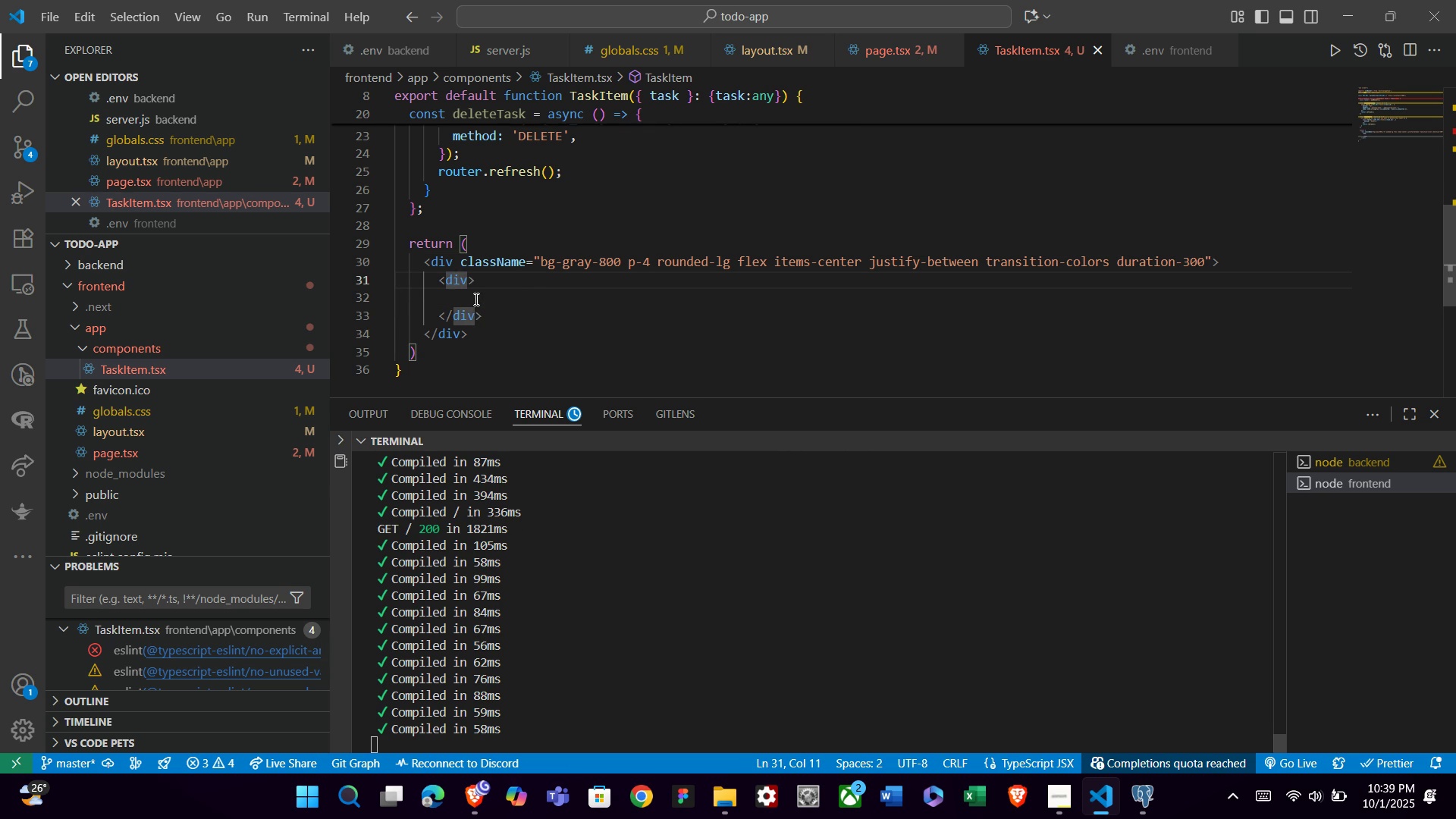 
type( clasa)
 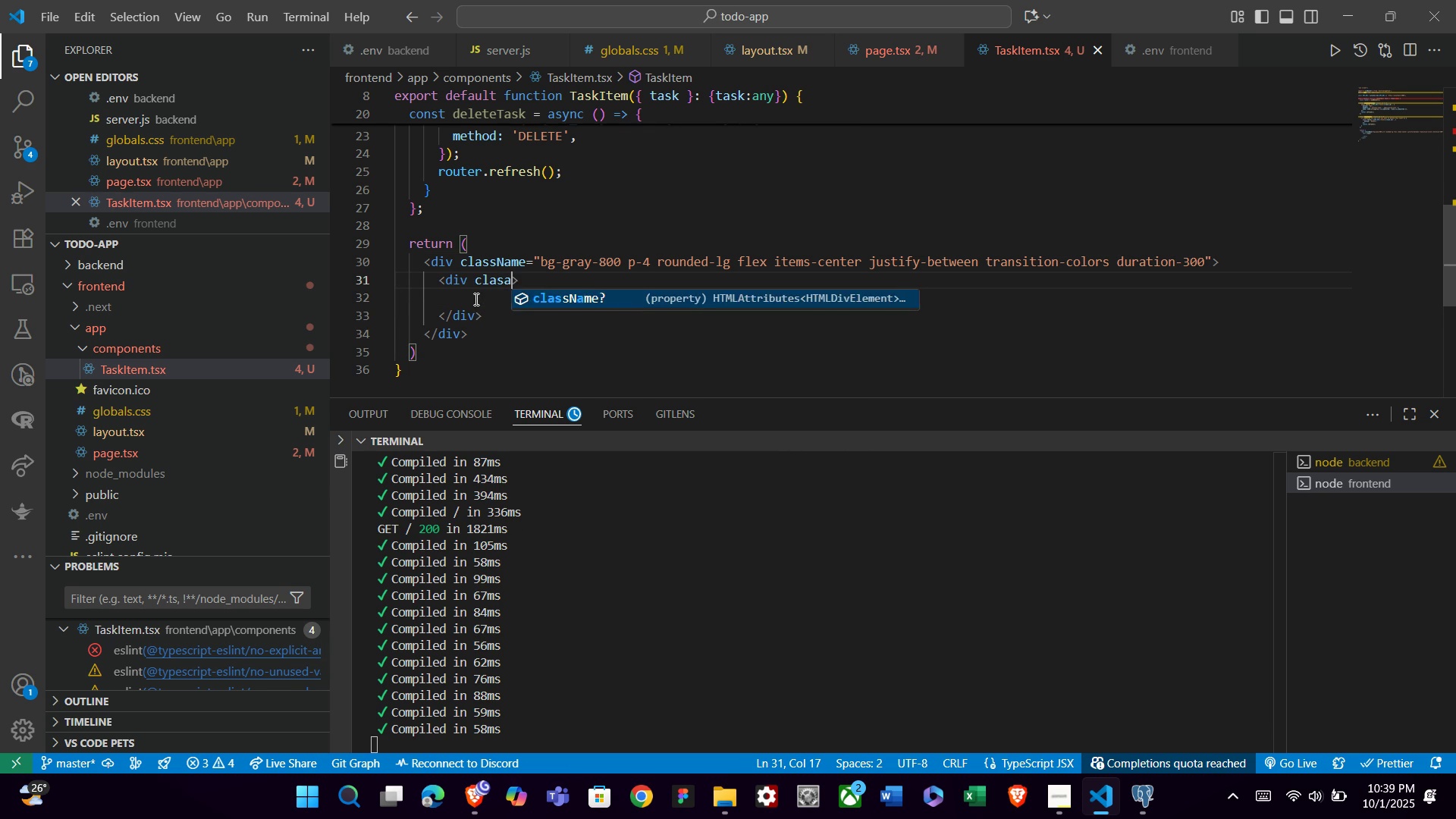 
key(Enter)
 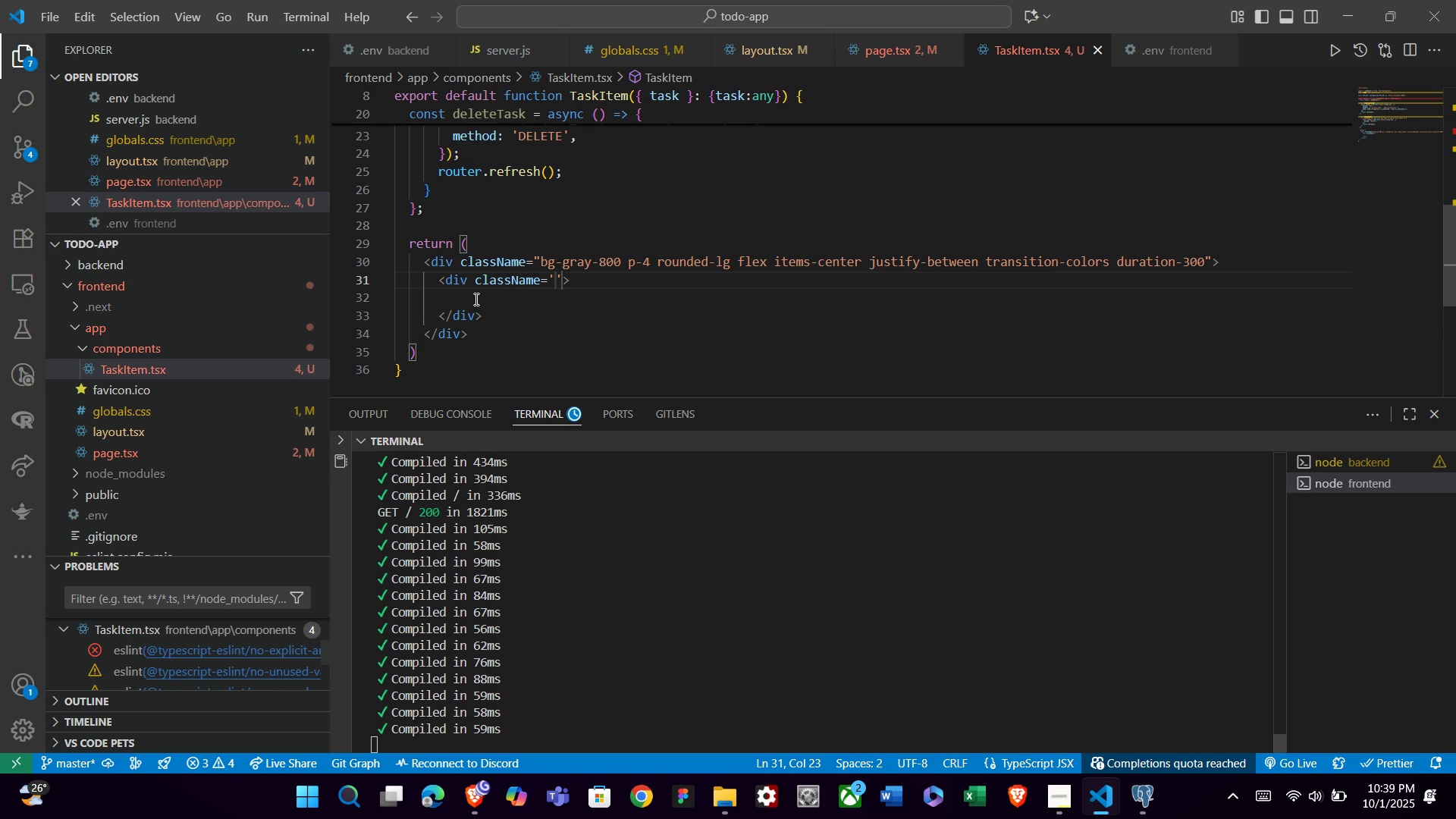 
type(flex items-center spae)
key(Backspace)
type(ce-x-4)
 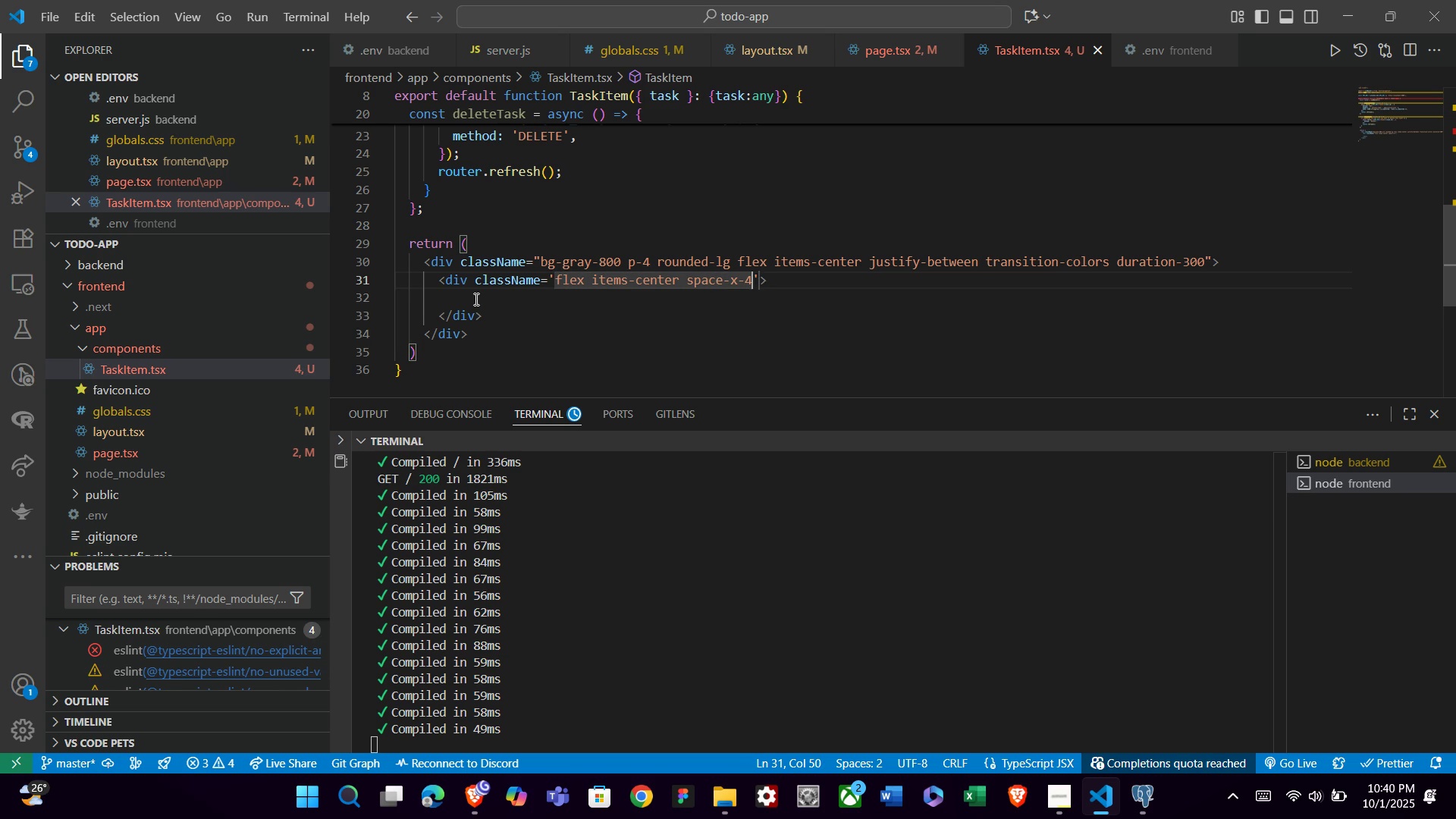 
key(ArrowRight)
 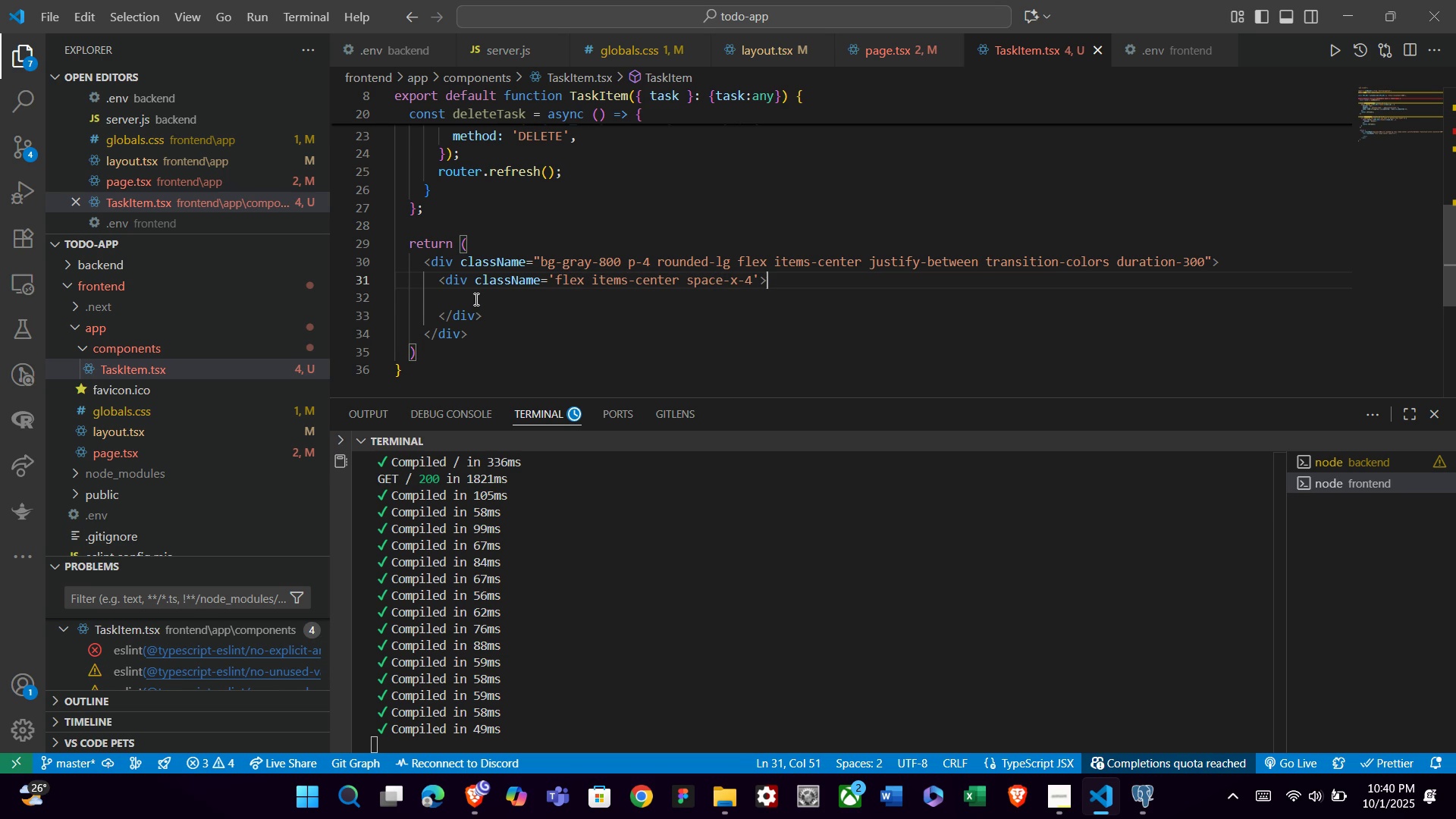 
key(ArrowRight)
 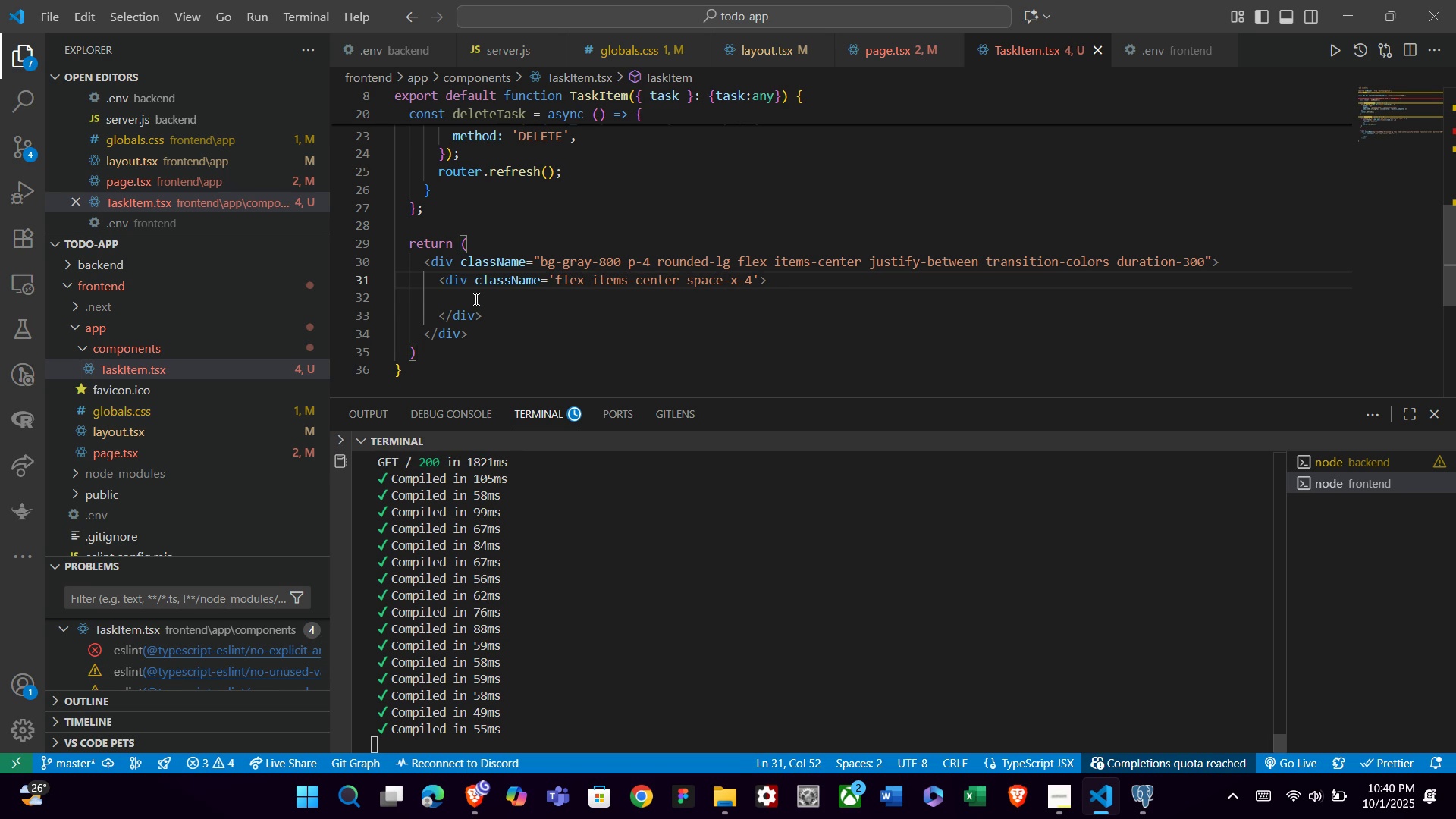 
key(ArrowDown)
 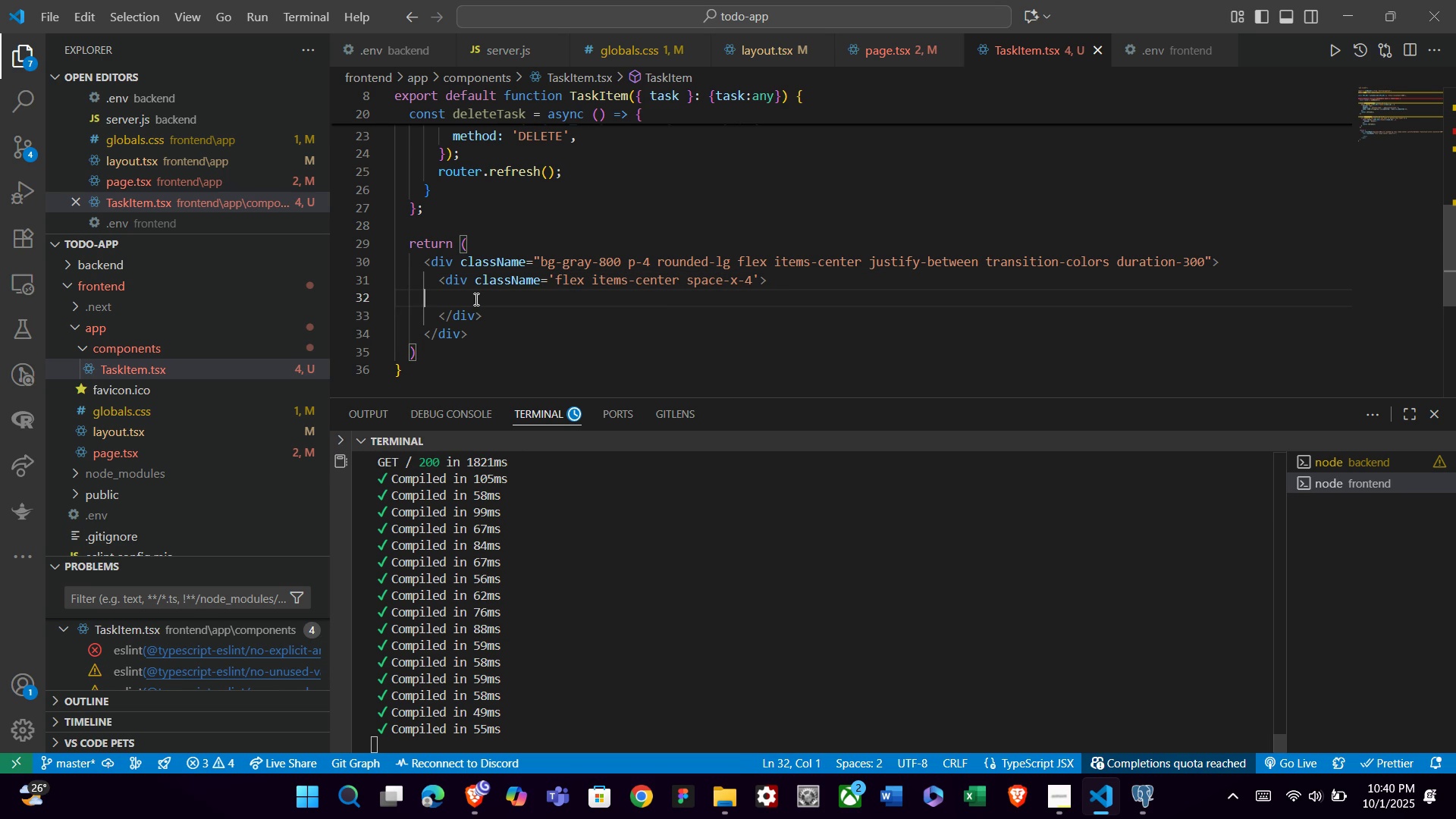 
key(Tab)
key(Tab)
key(Tab)
type(<inpu)